 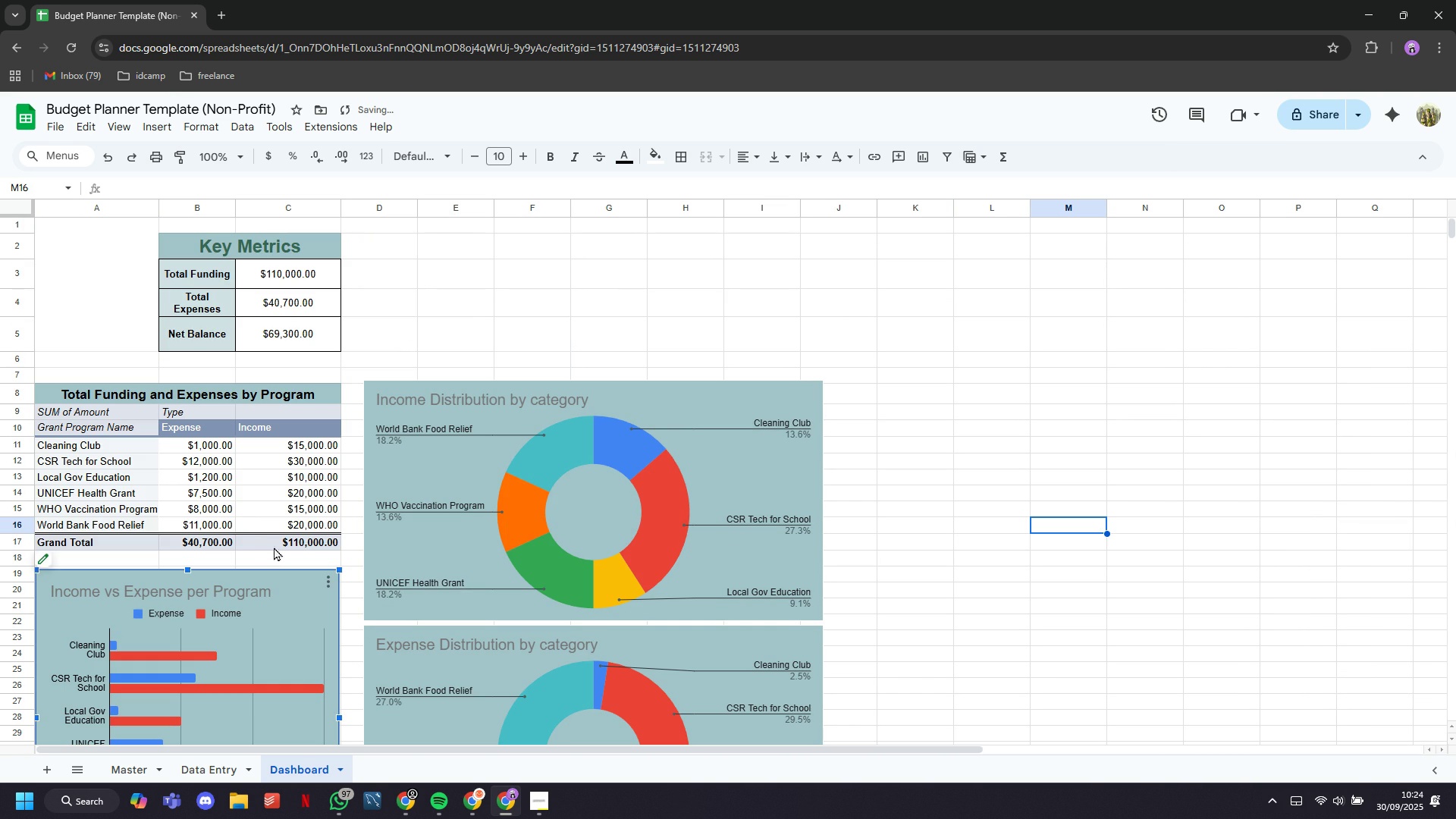 
scroll: coordinate [355, 422], scroll_direction: up, amount: 3.0
 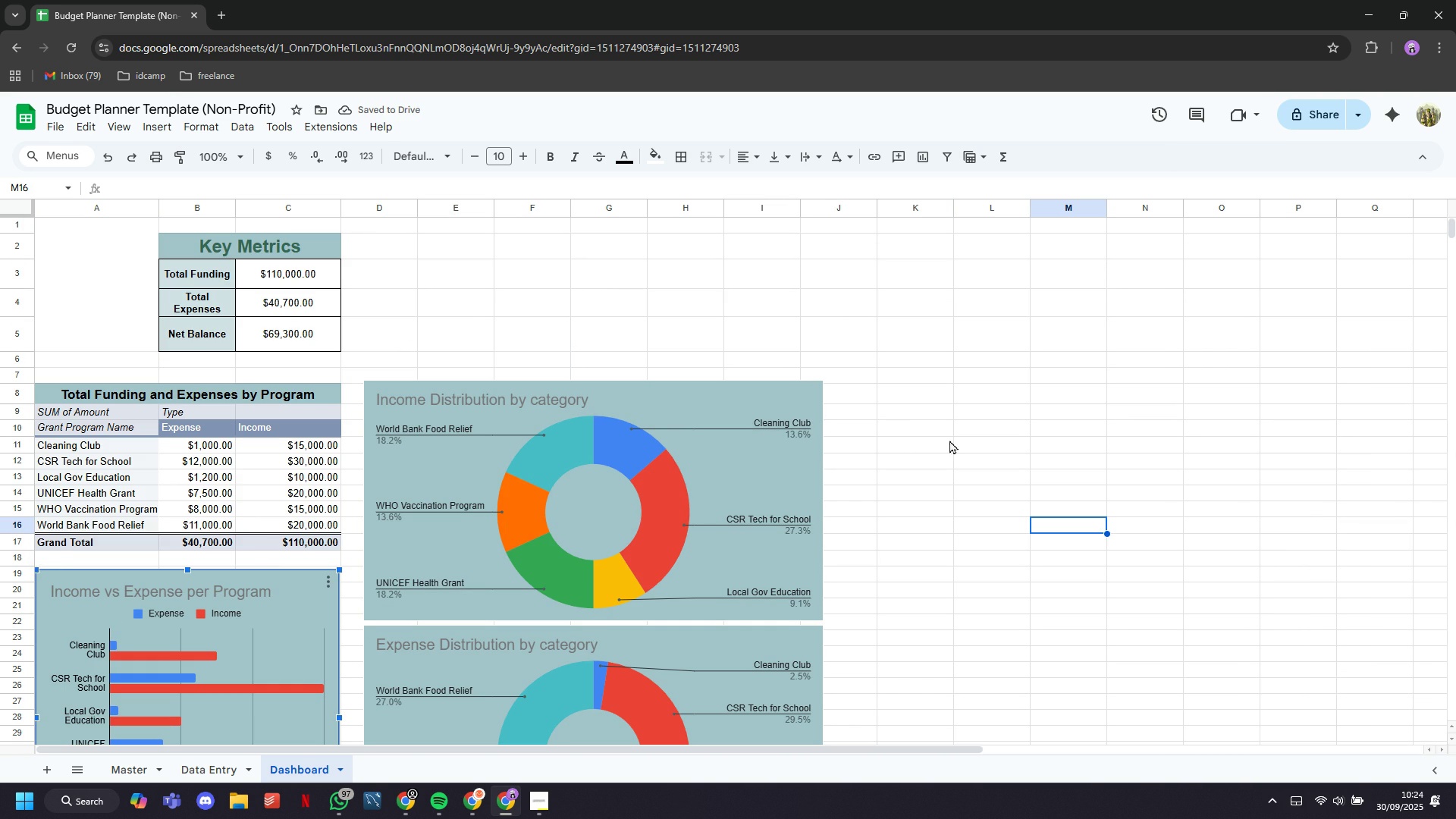 
left_click([949, 440])
 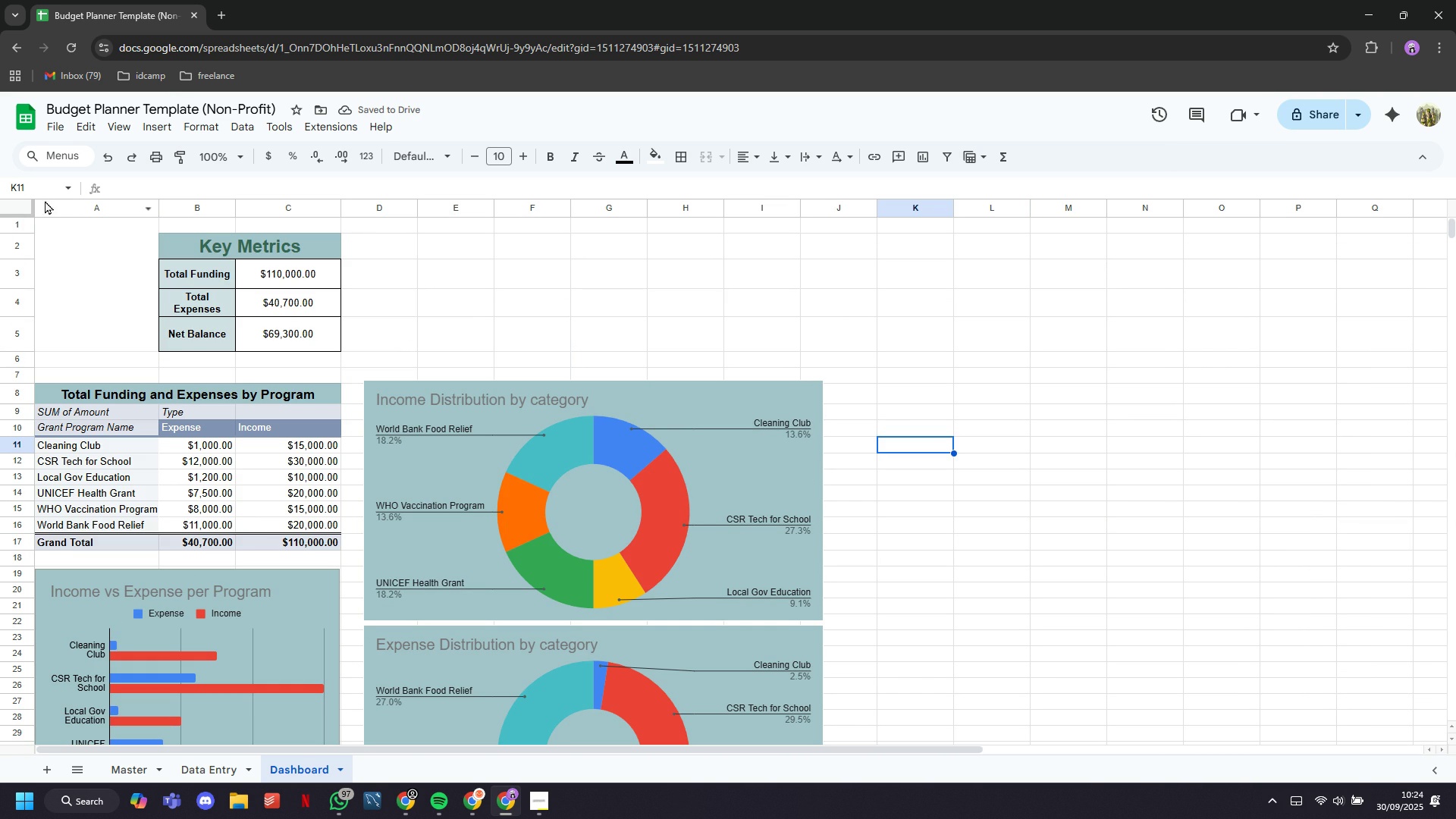 
left_click([46, 199])
 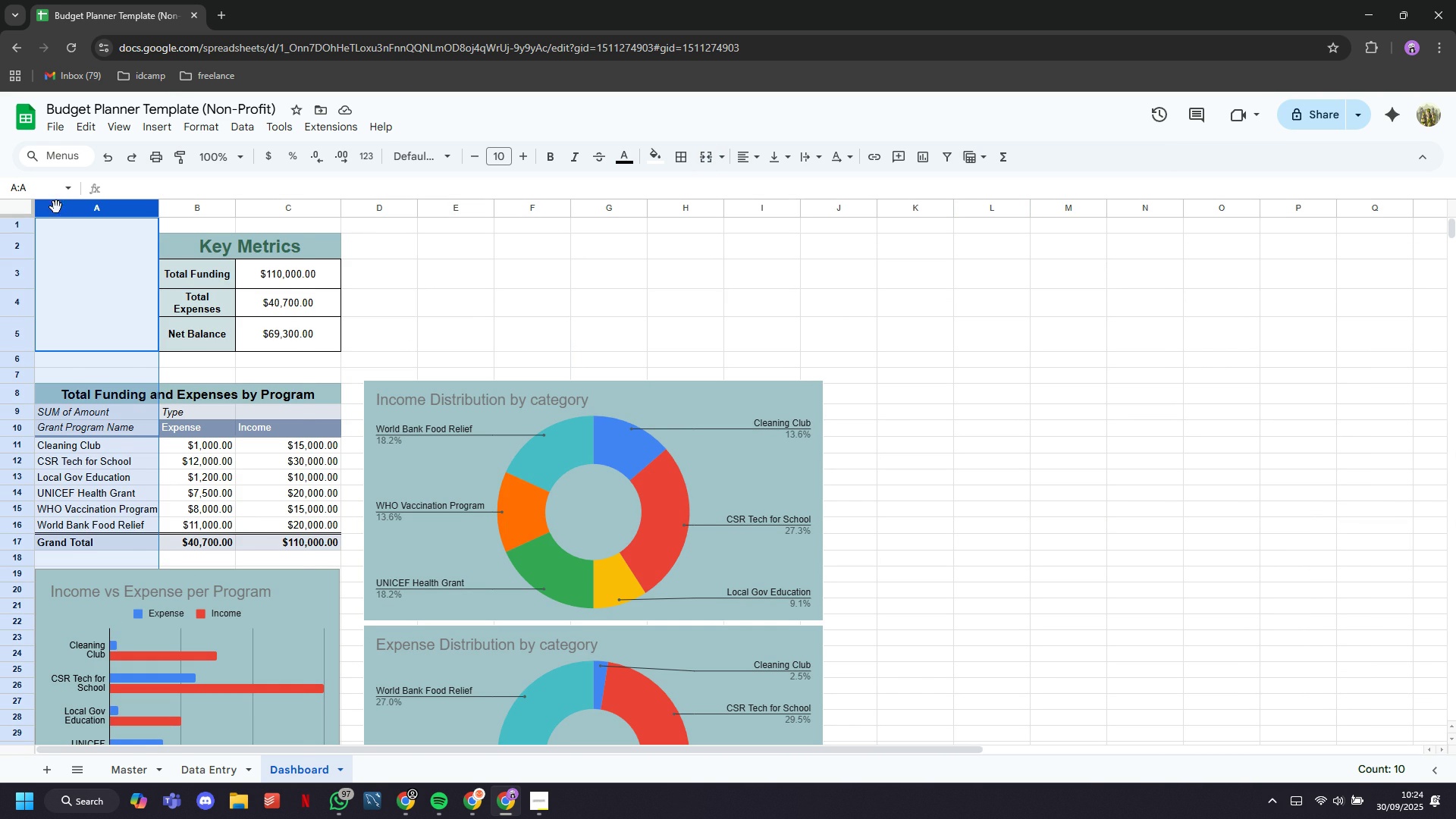 
right_click([61, 217])
 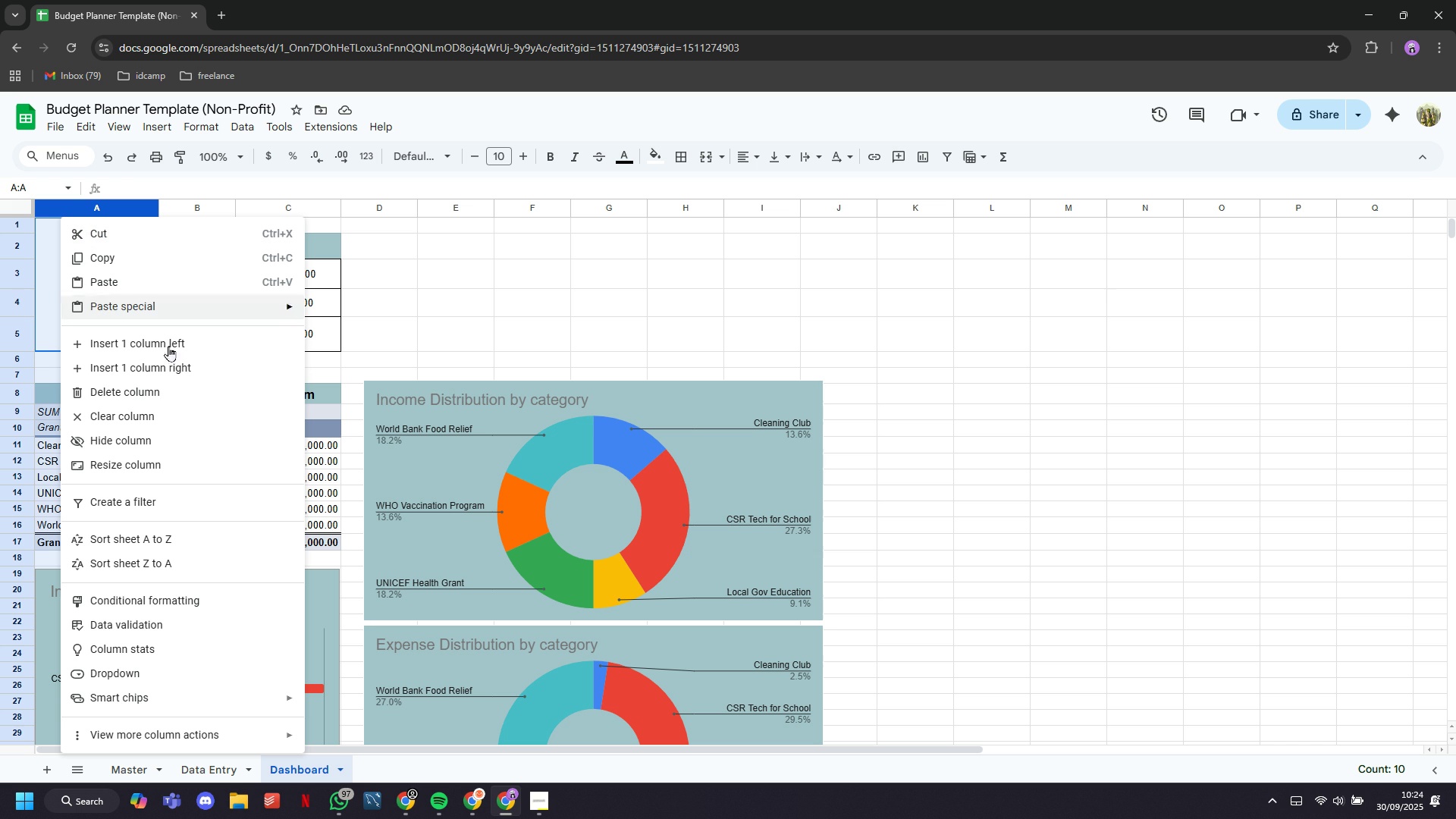 
mouse_move([198, 347])
 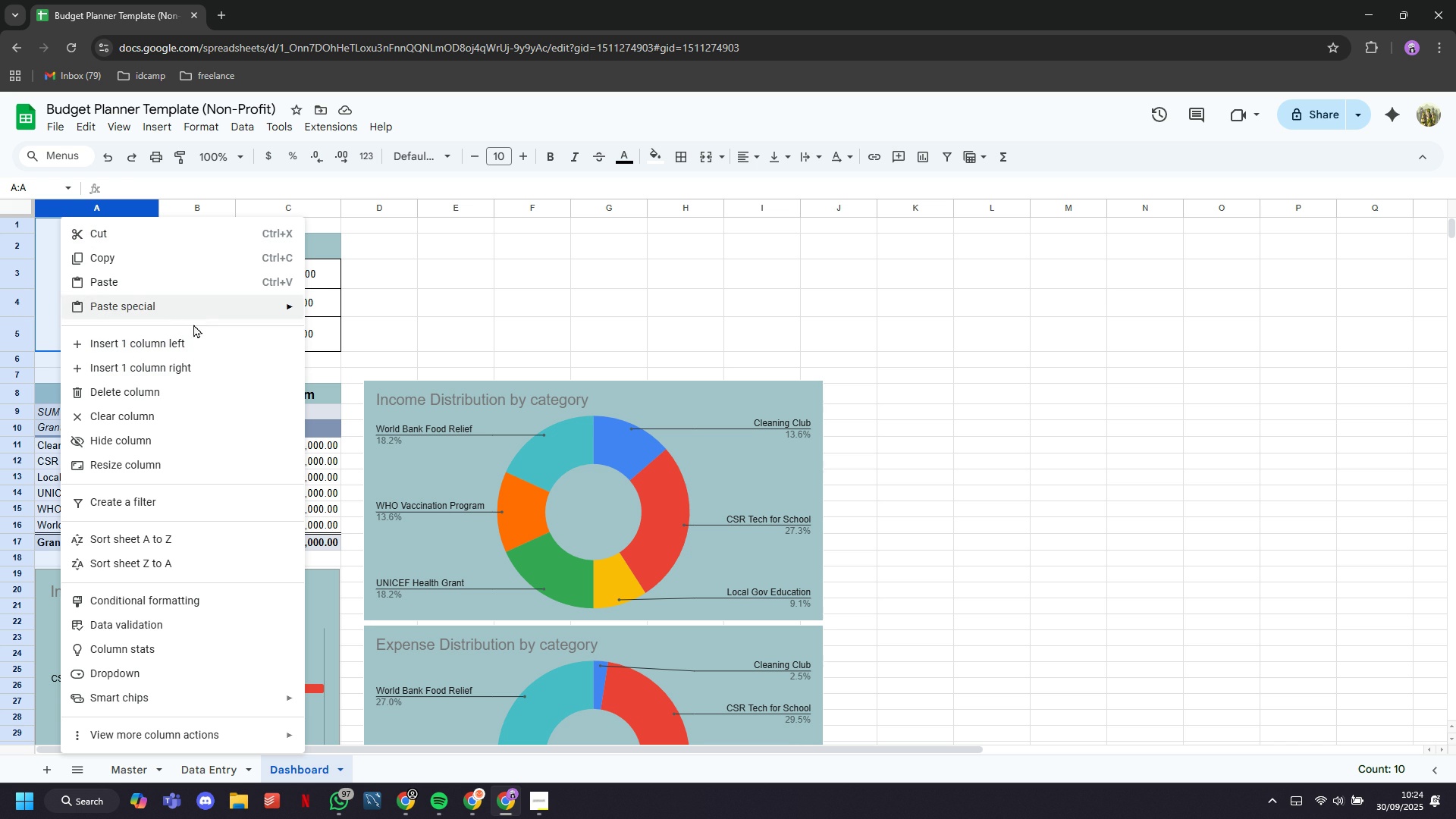 
left_click([199, 337])
 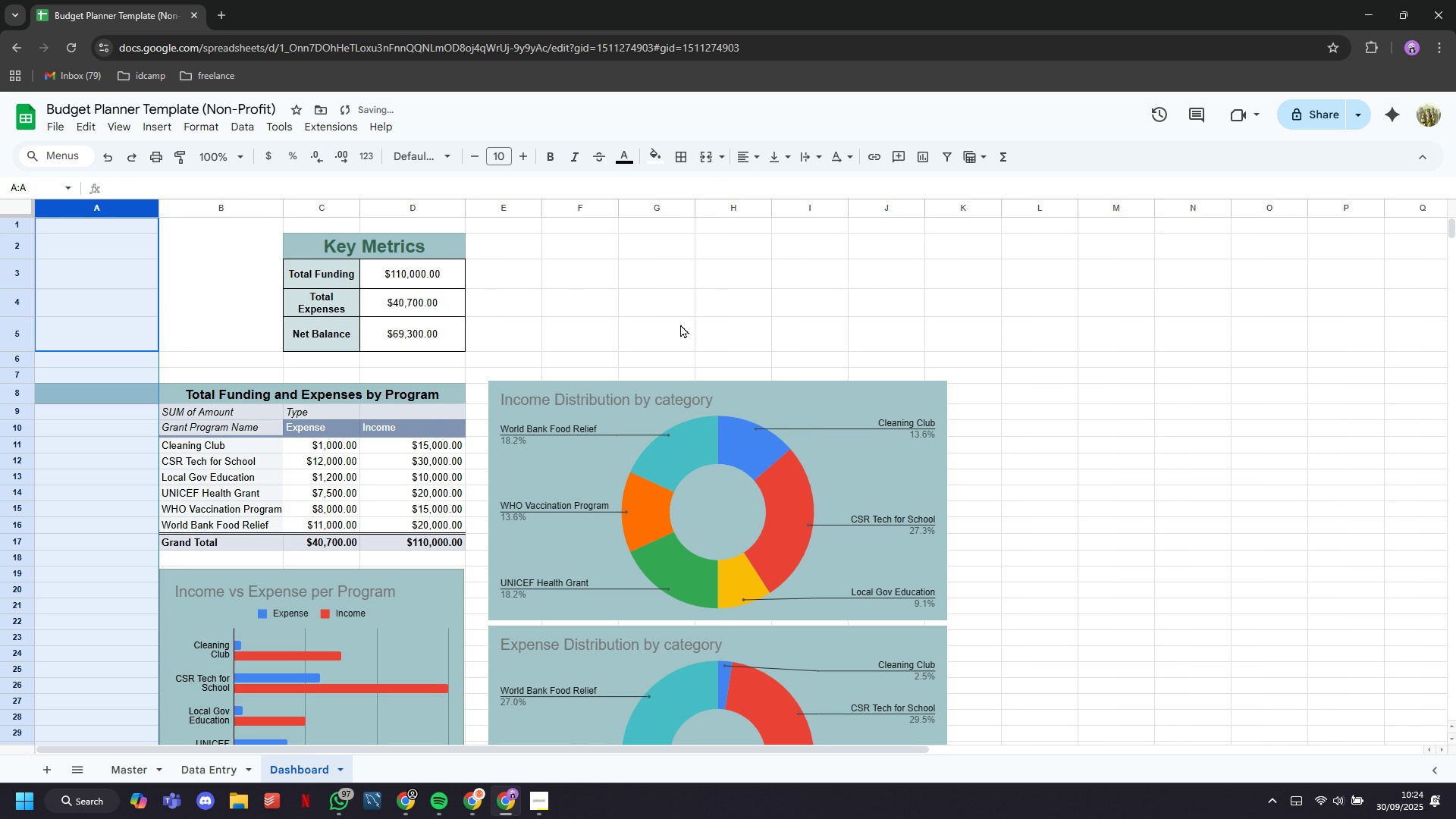 
left_click([727, 324])
 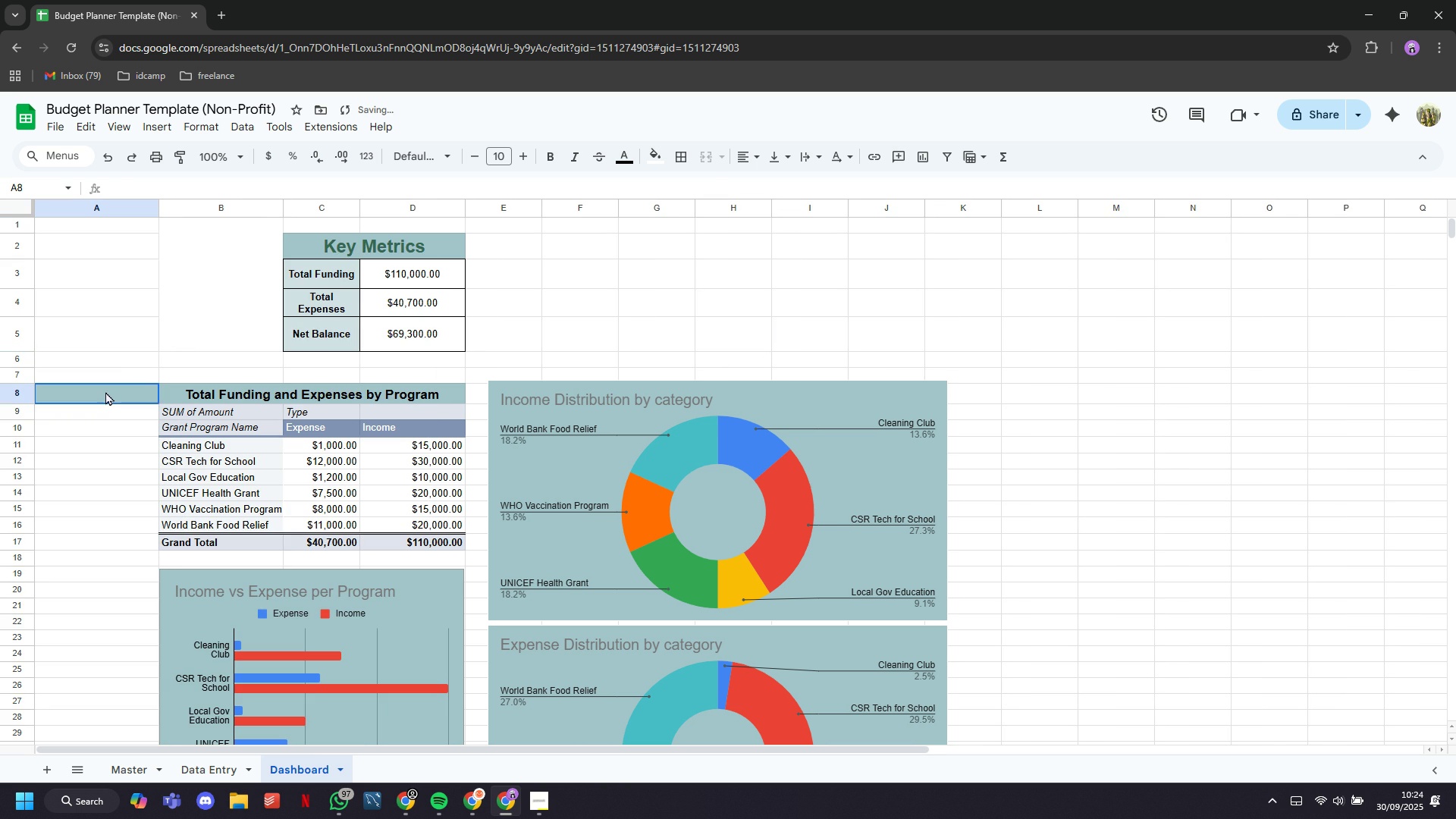 
left_click([105, 391])
 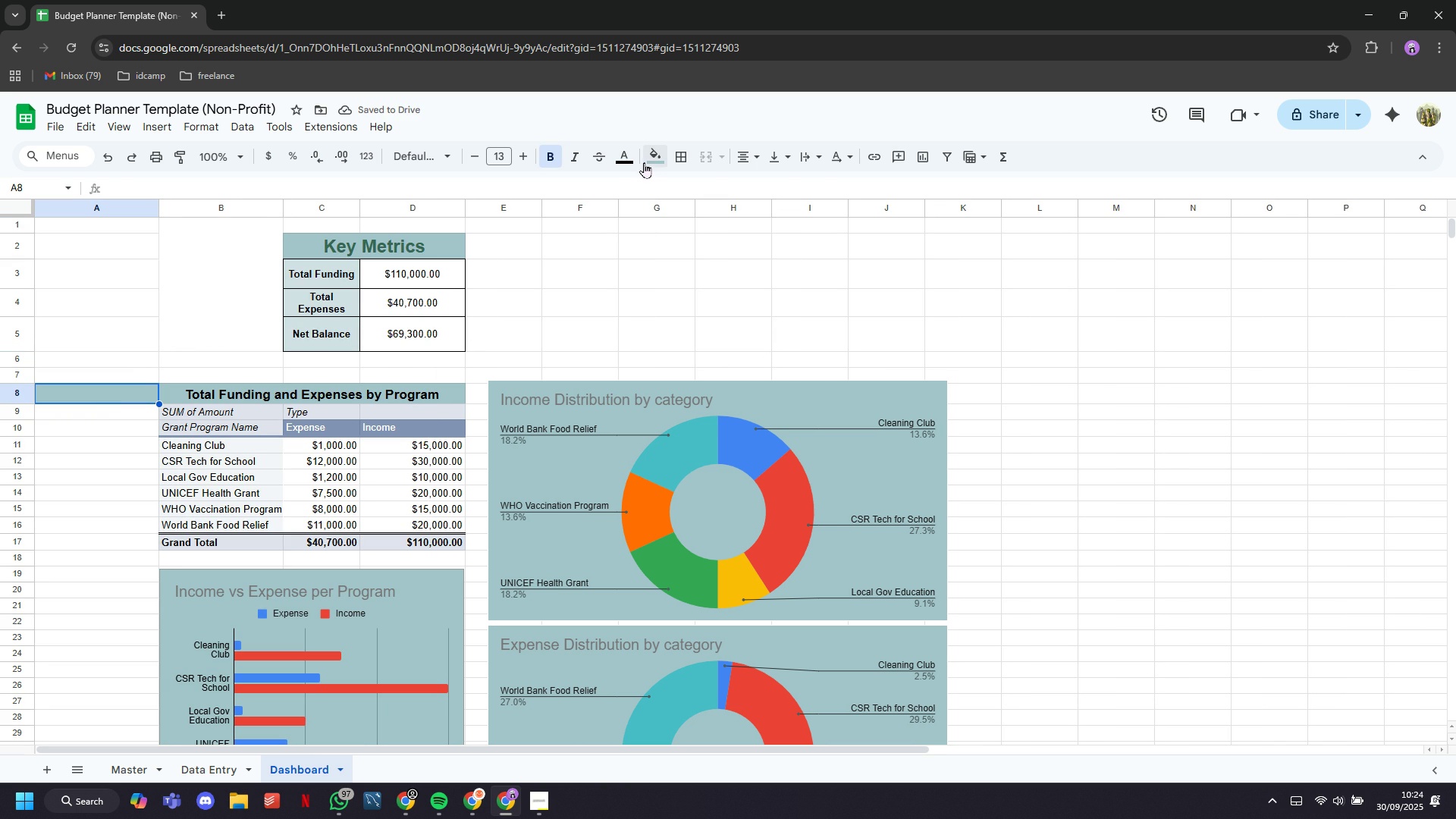 
left_click([645, 162])
 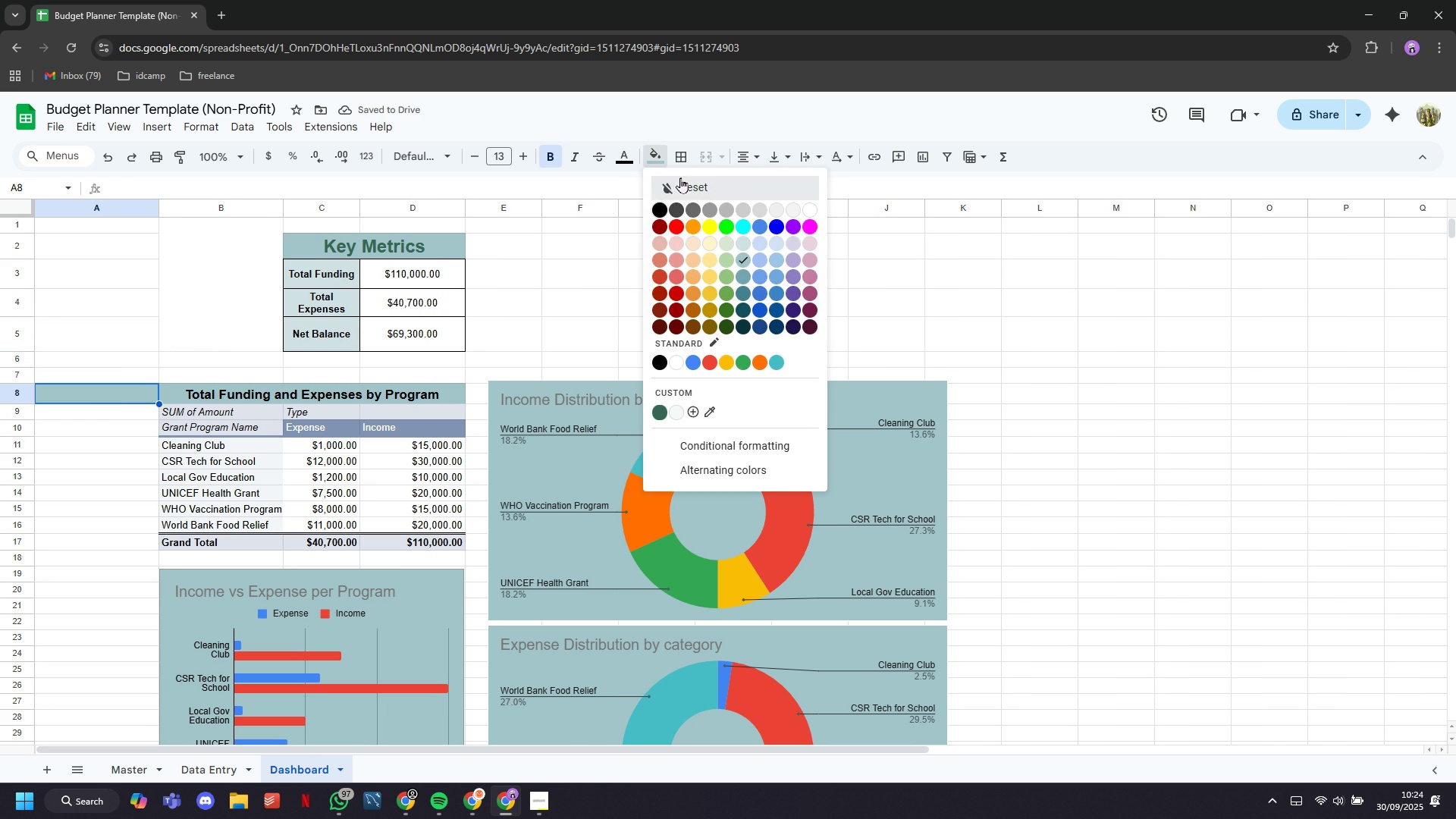 
left_click([680, 177])